 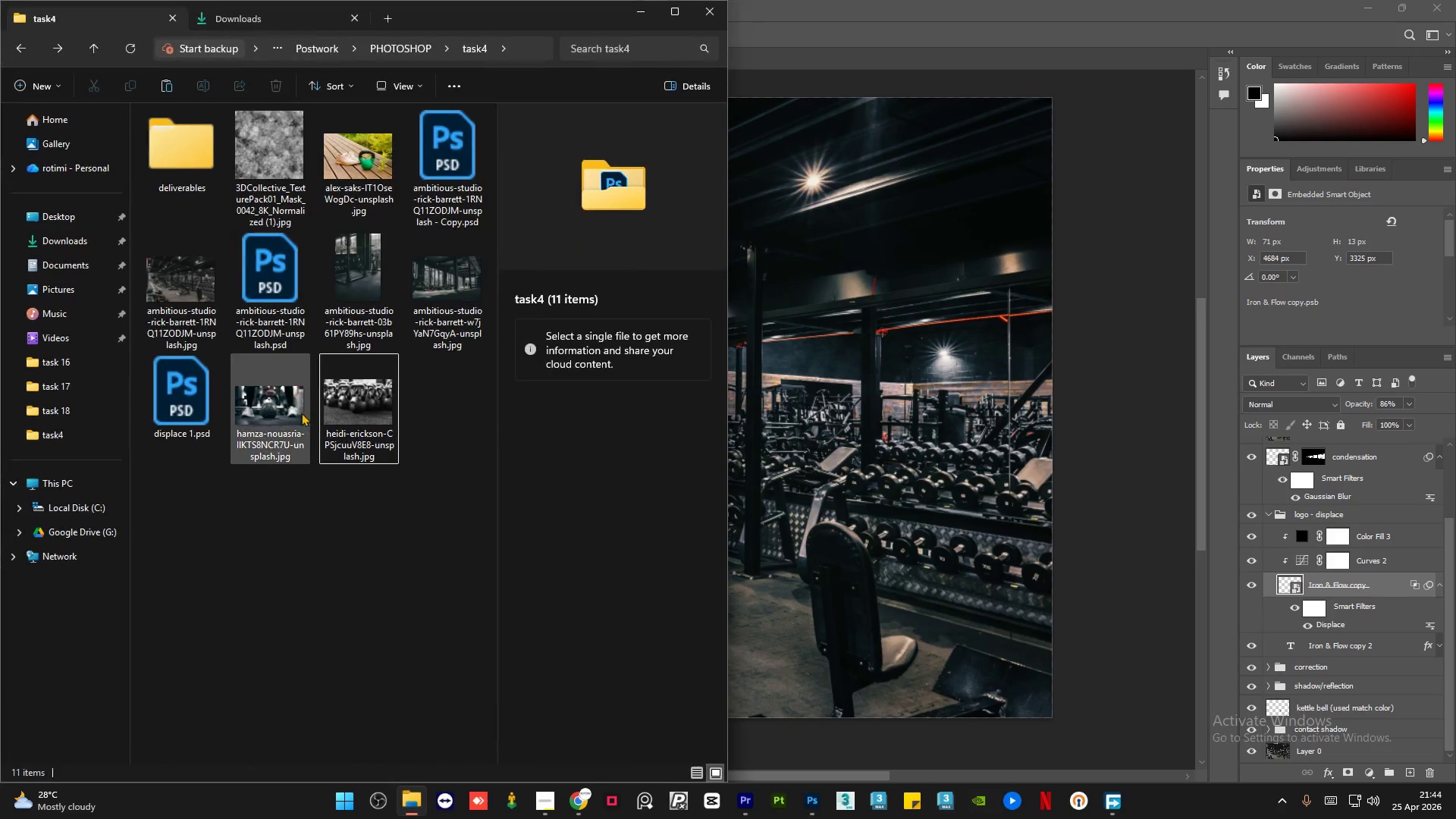 
double_click([183, 136])
 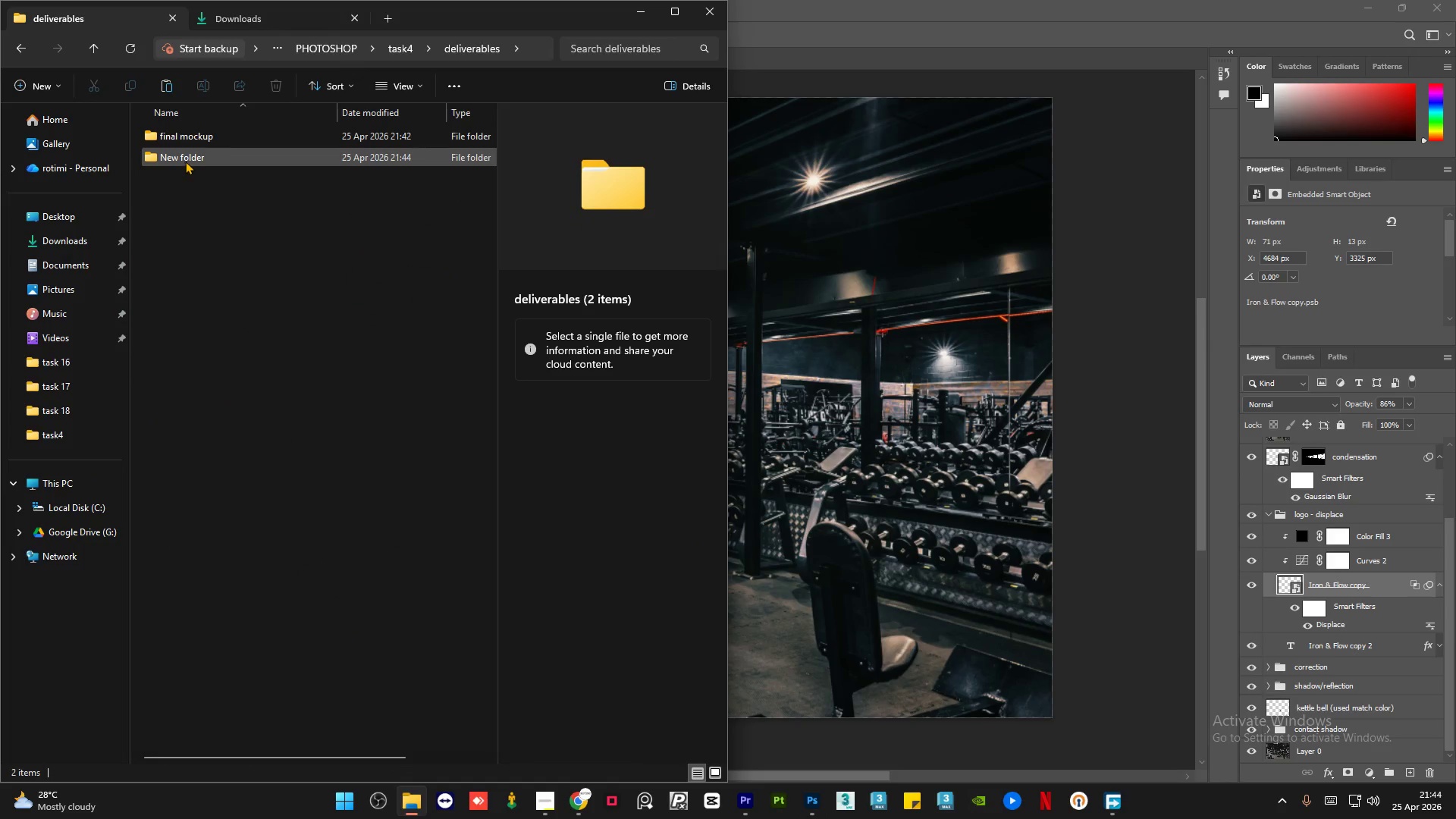 
left_click([187, 158])
 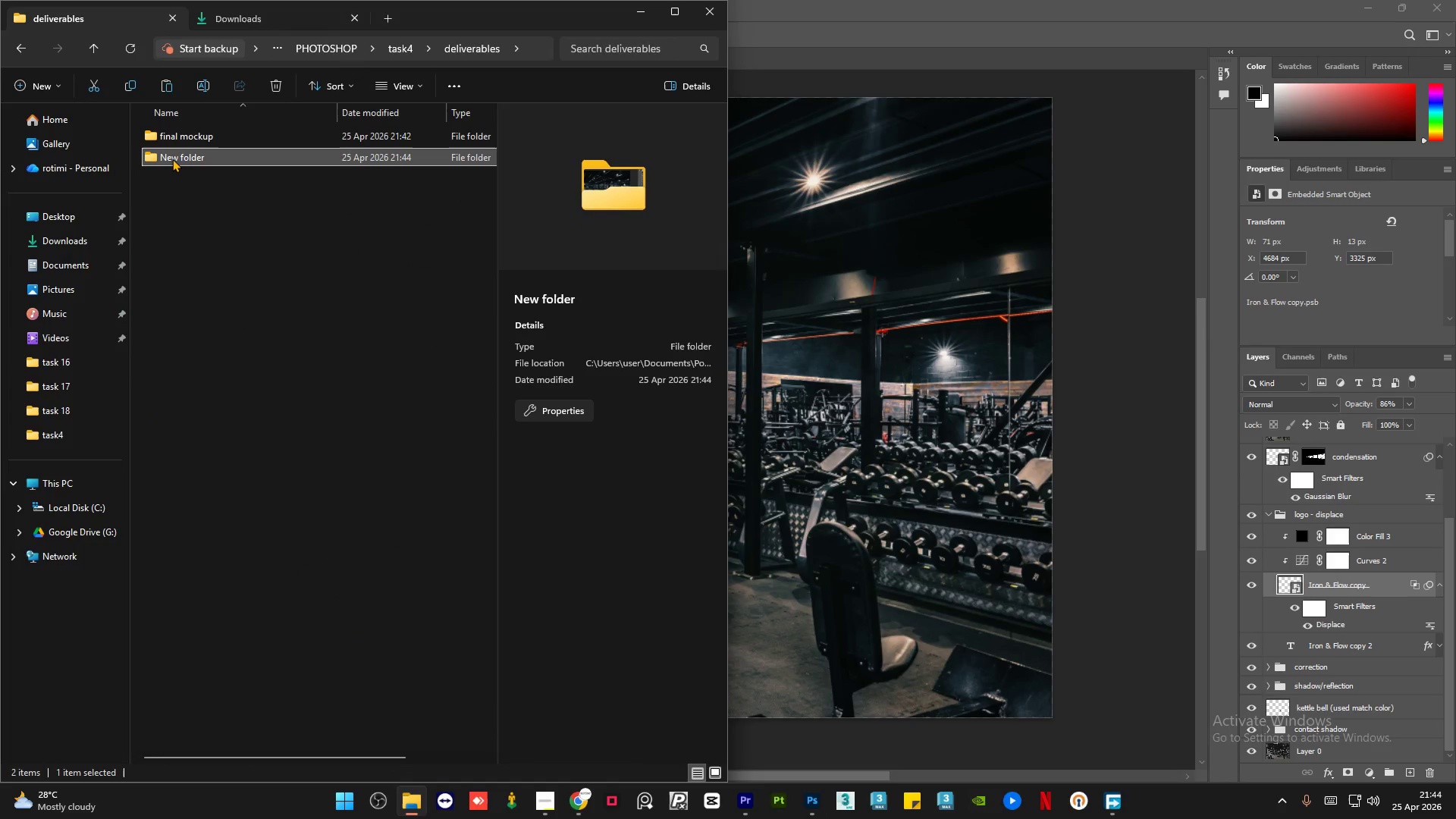 
left_click([172, 158])
 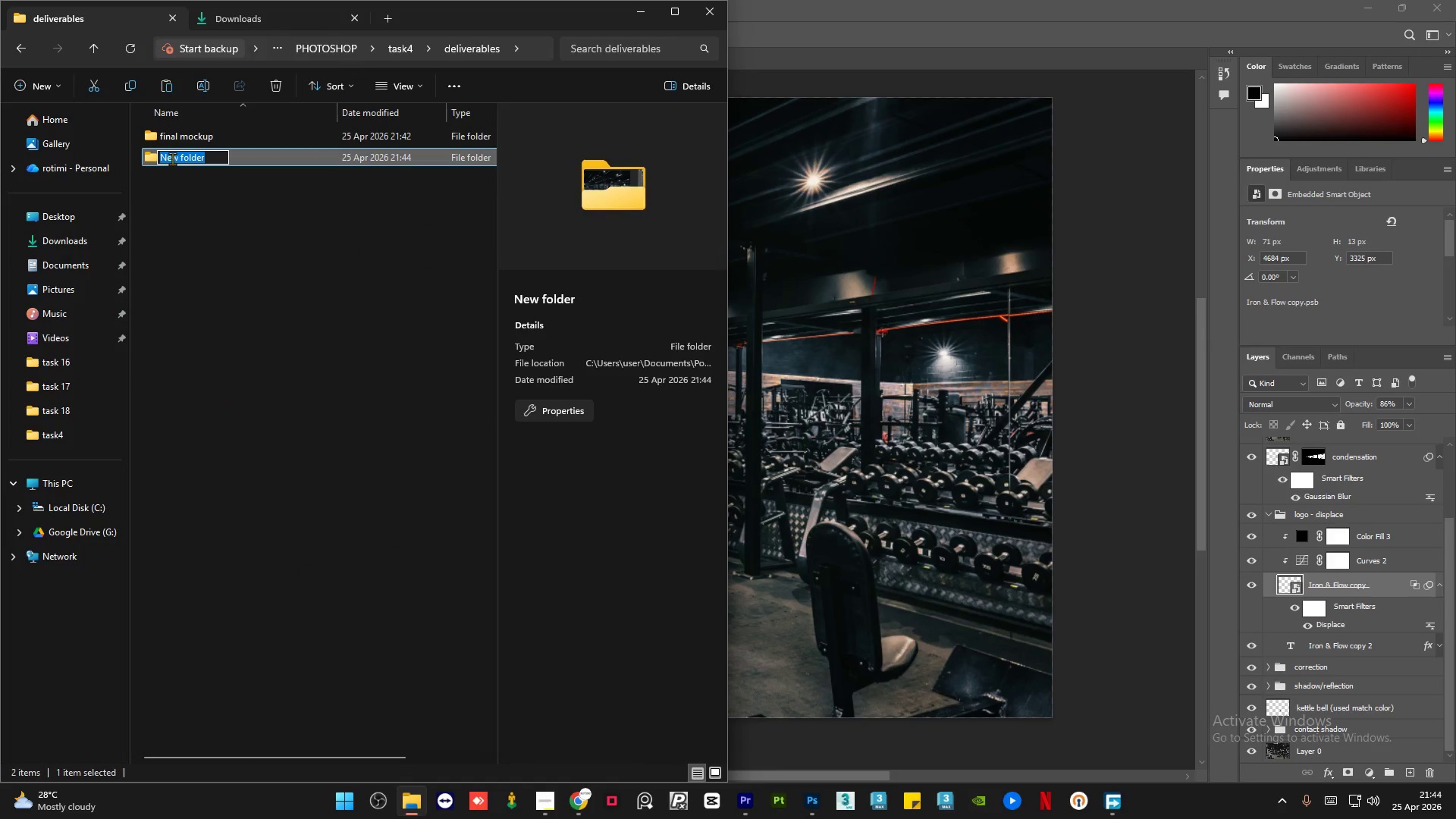 
type(process proof)
 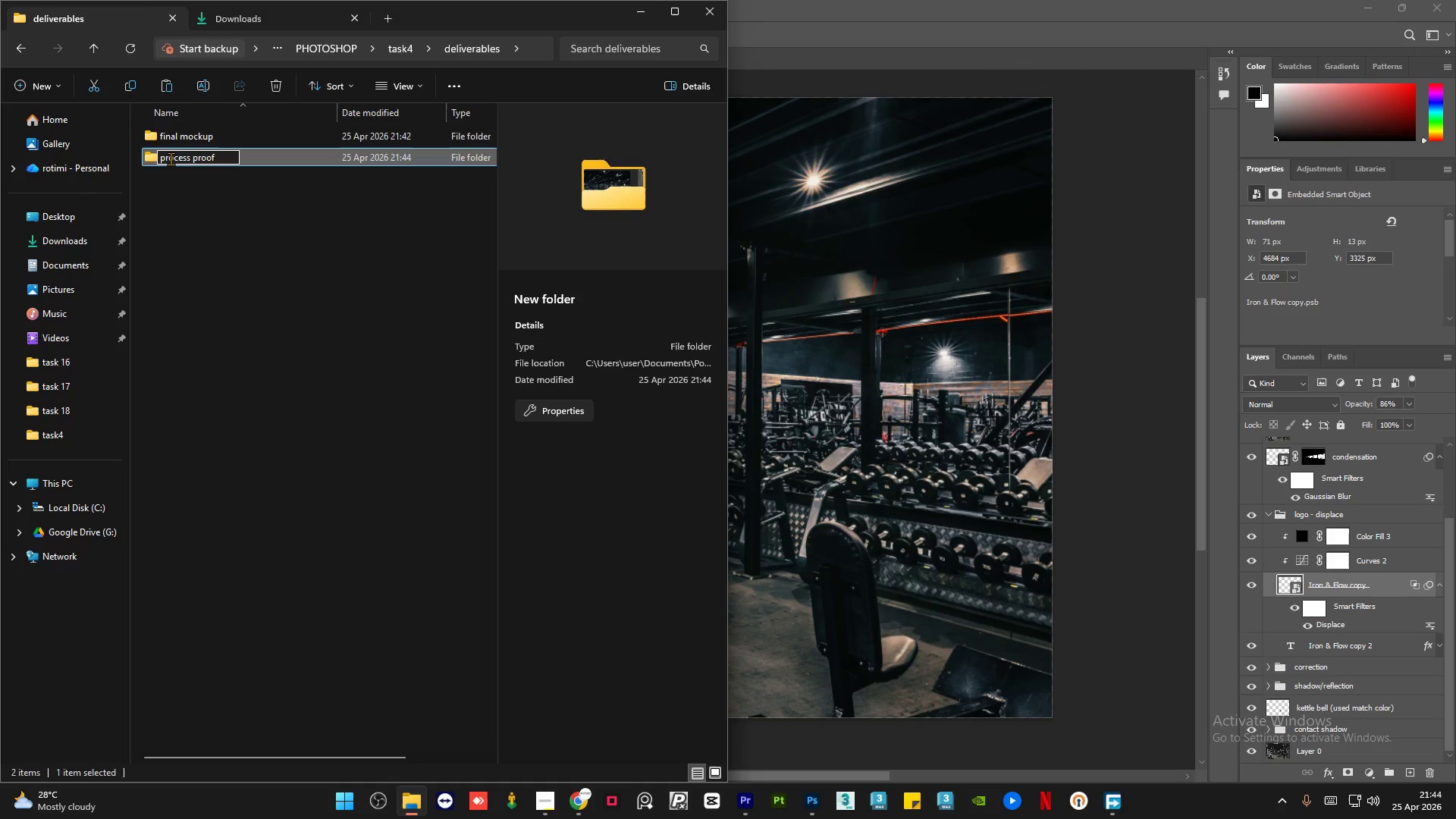 
left_click([201, 291])
 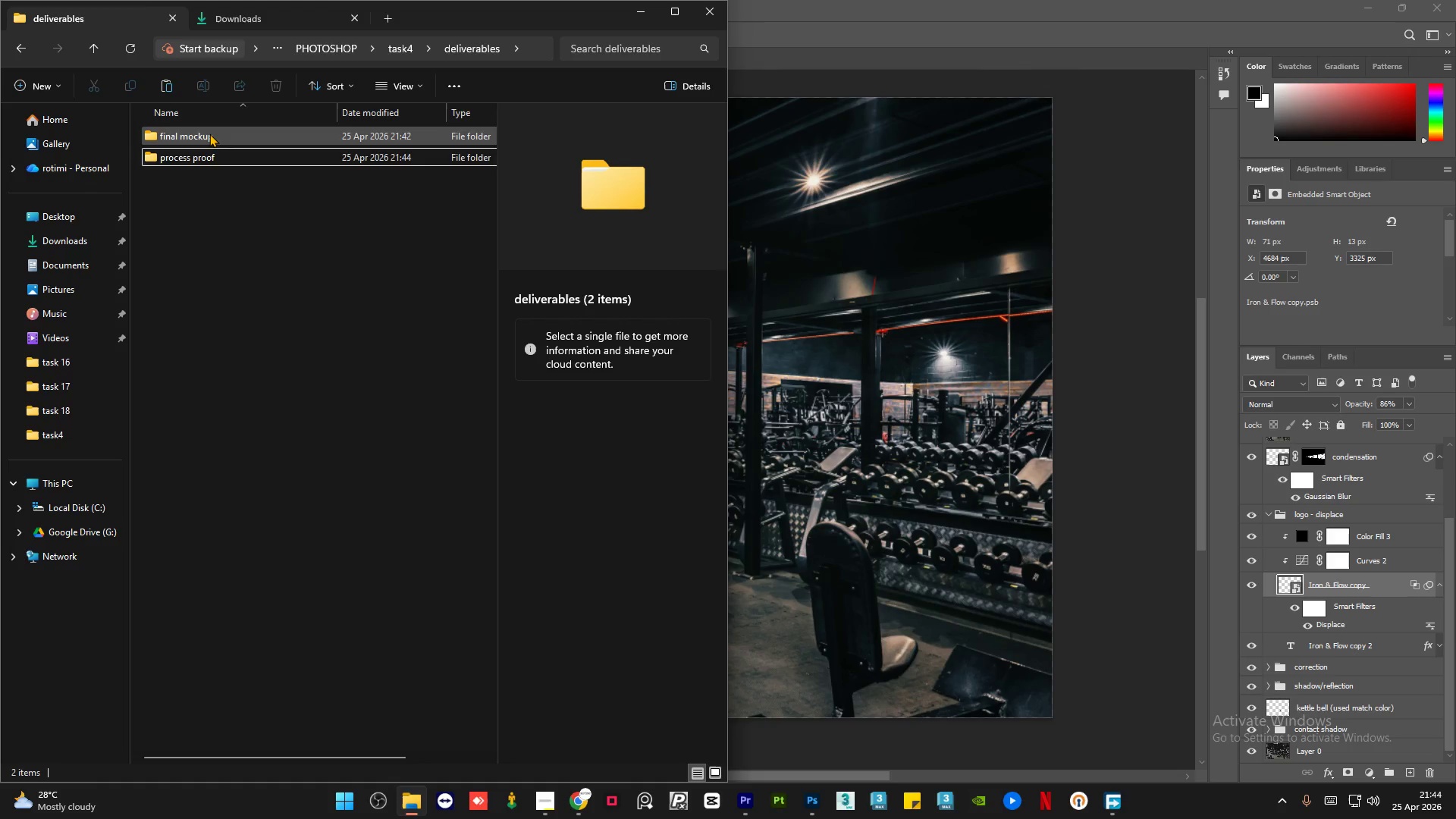 
double_click([209, 133])
 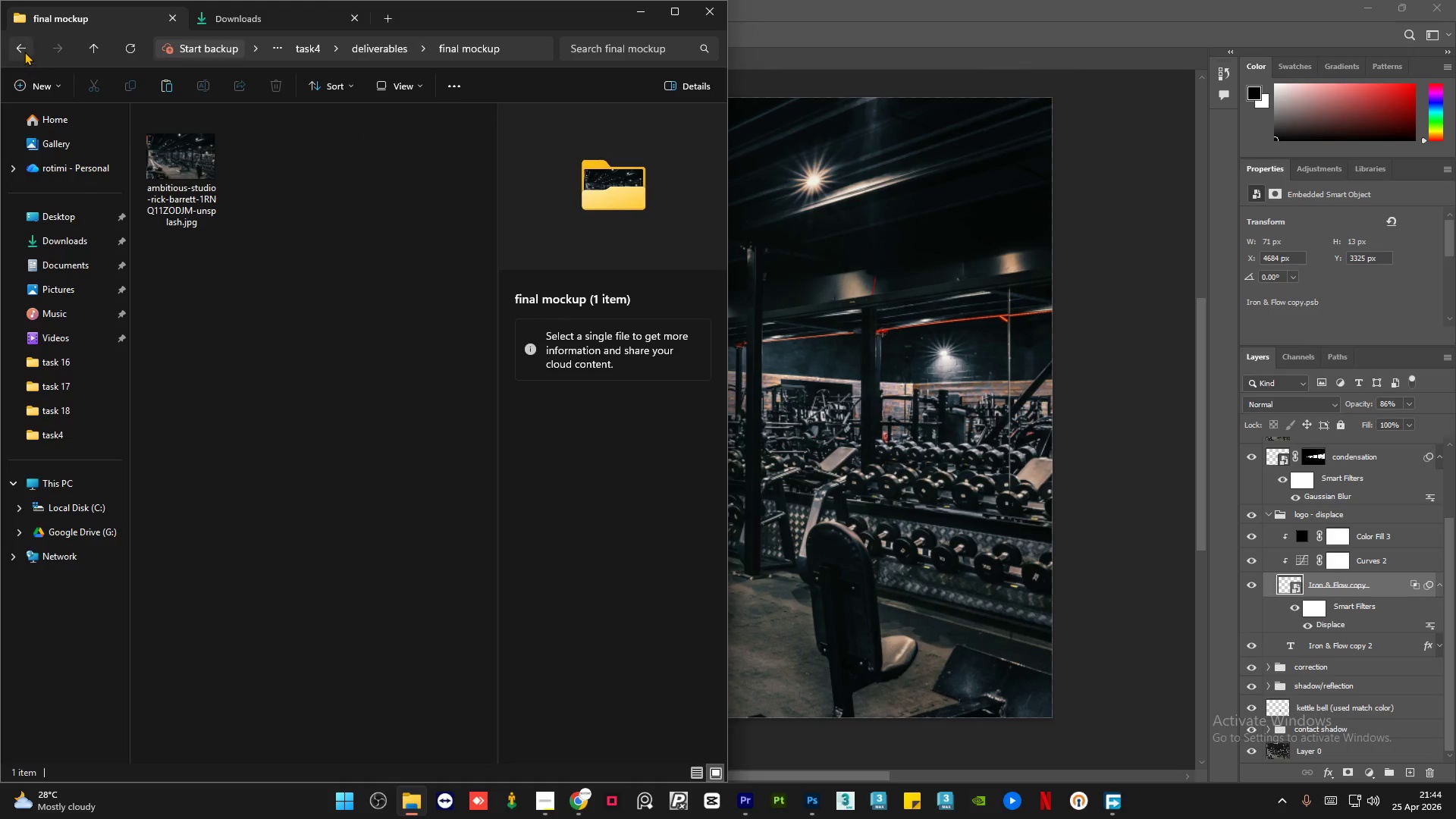 
left_click([25, 50])
 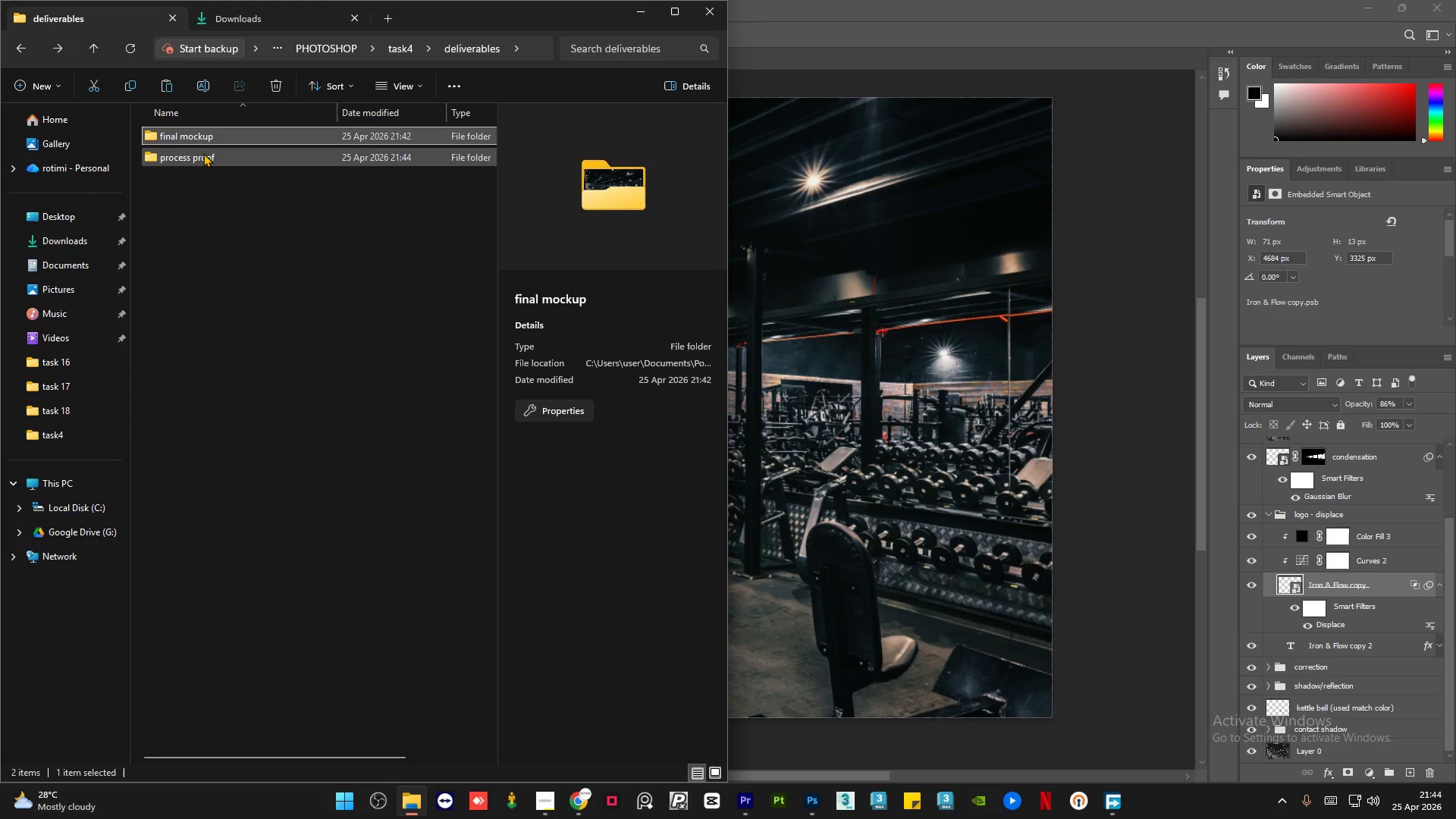 
double_click([203, 153])
 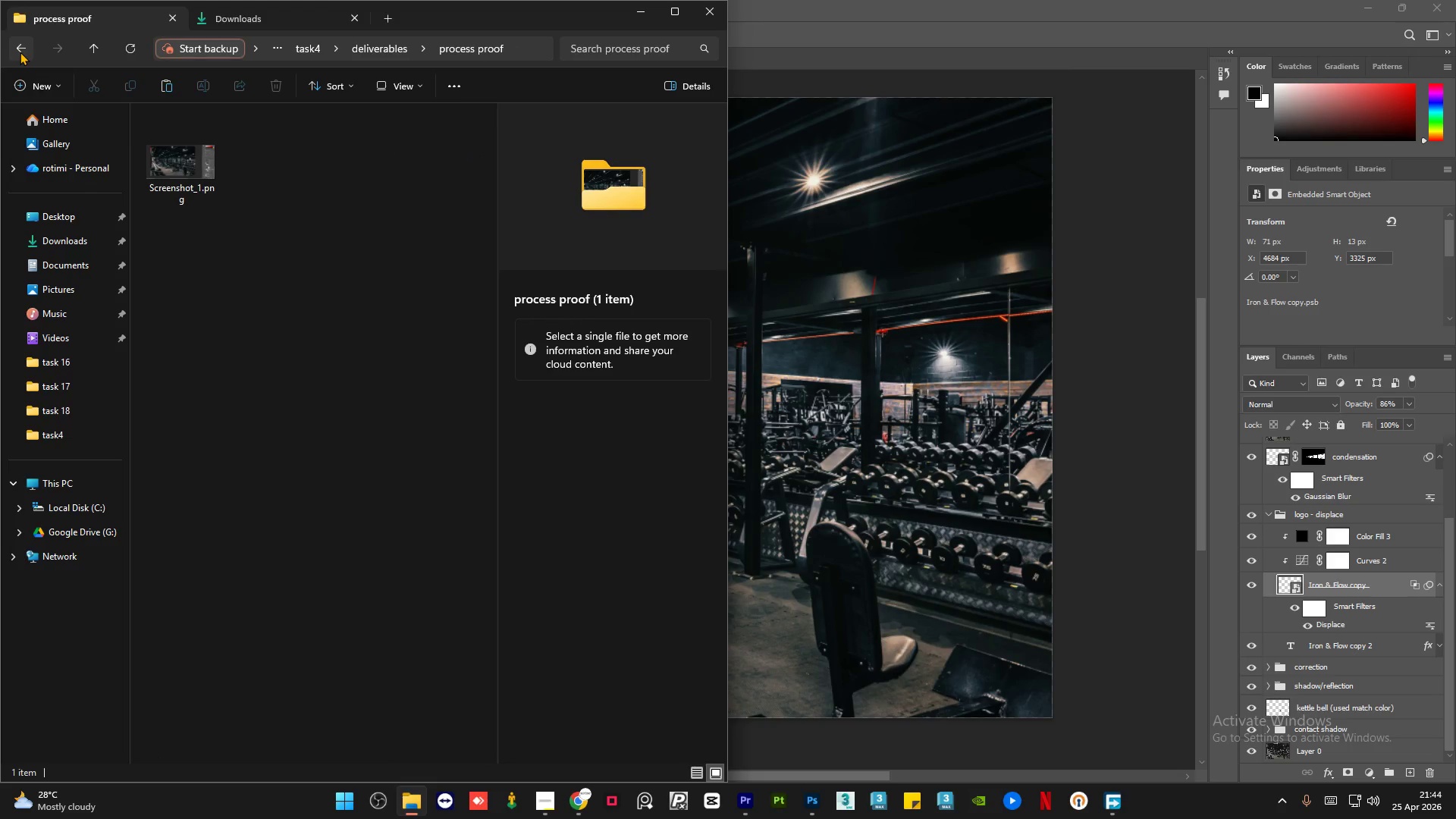 
left_click([155, 152])
 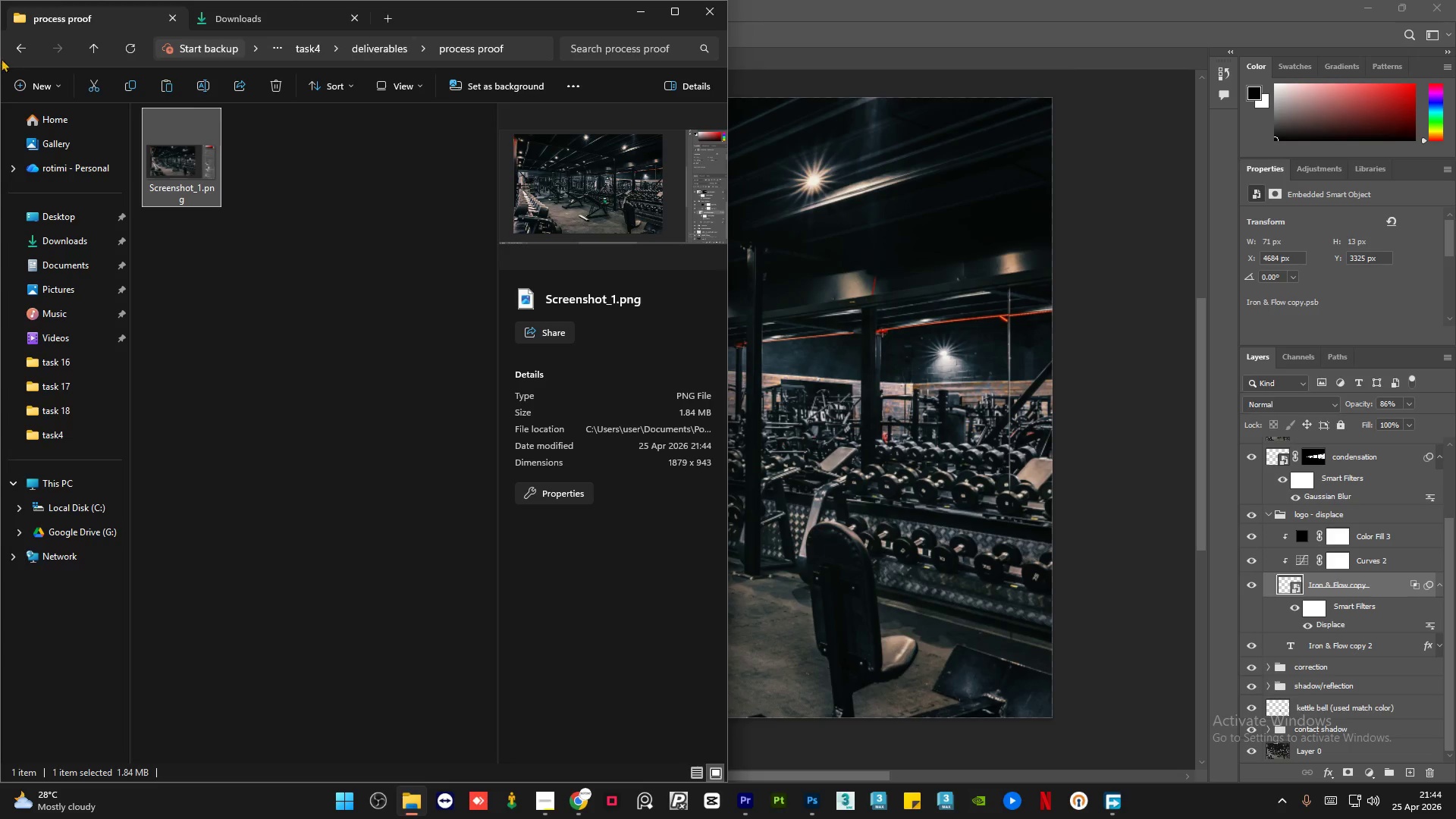 
left_click([23, 52])
 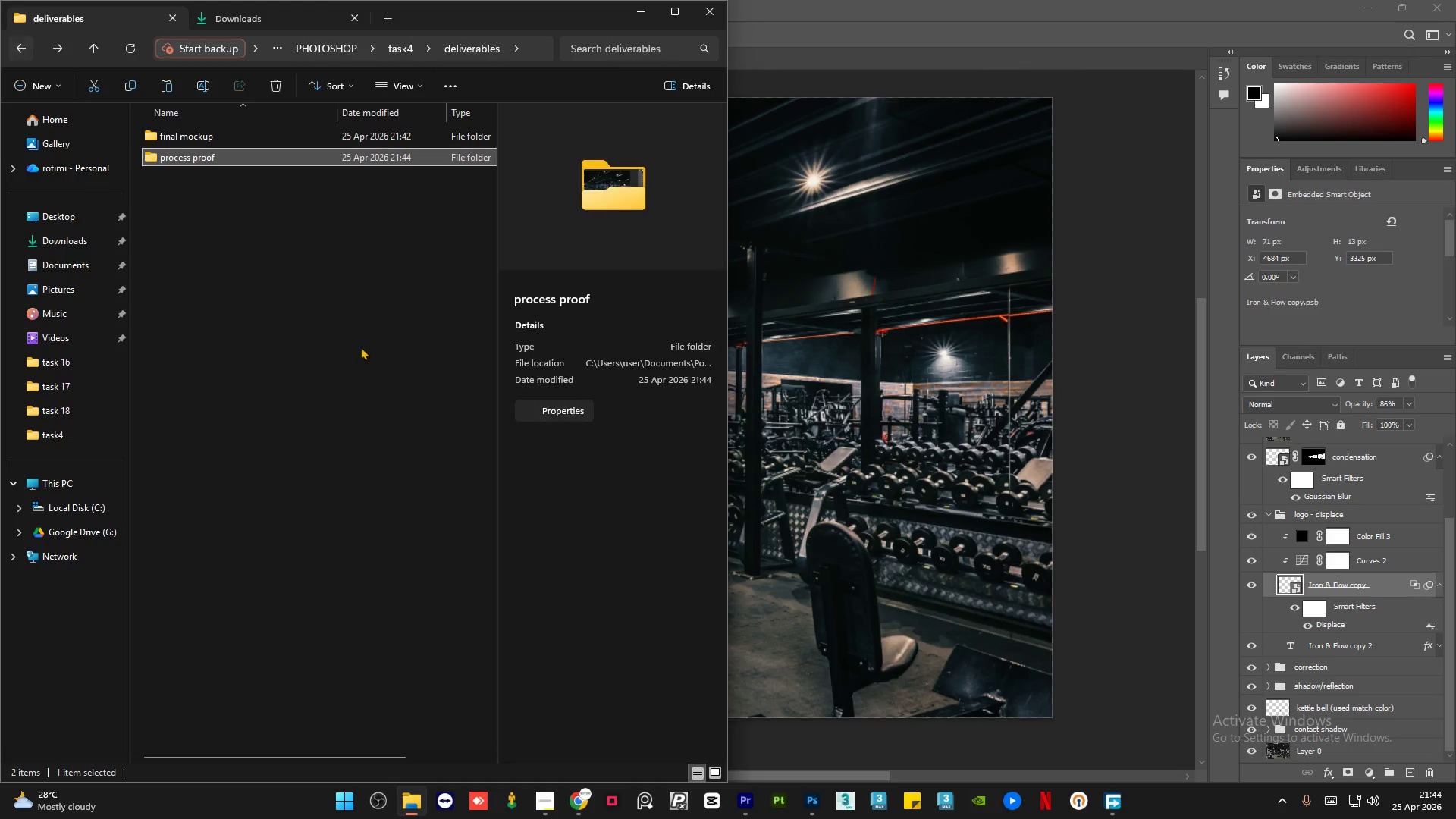 
left_click([325, 348])
 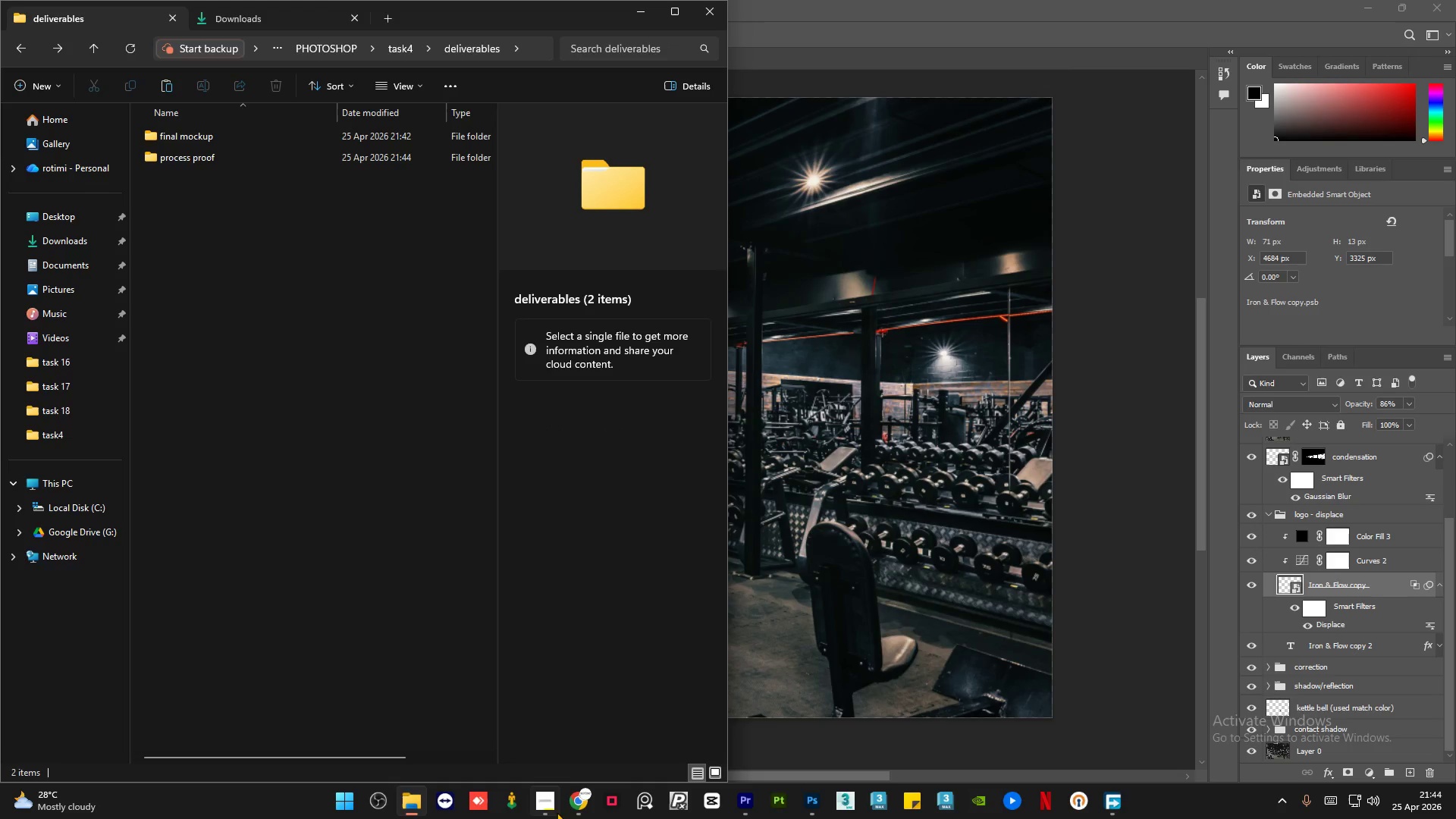 
left_click([538, 807])